 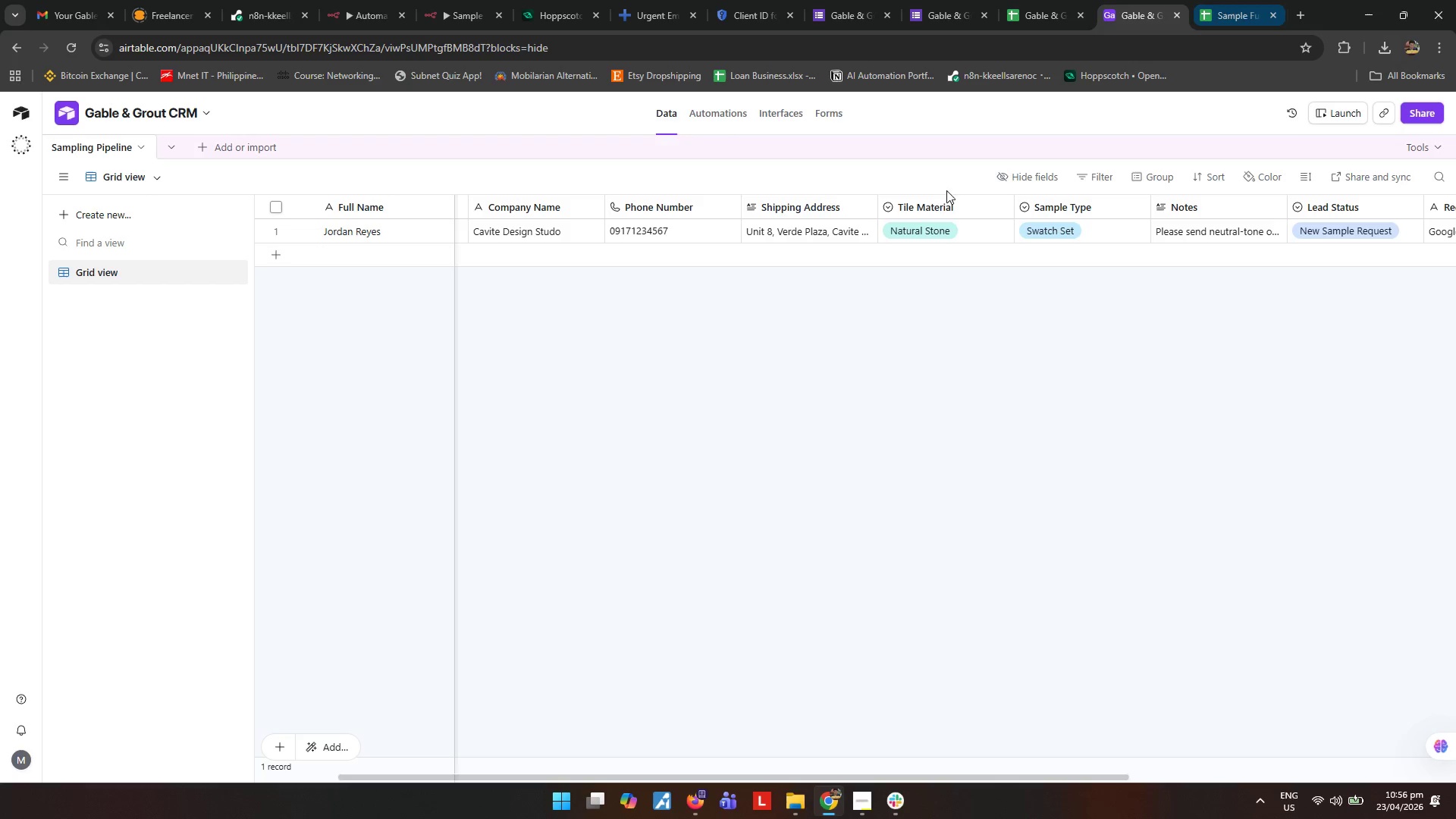 
key(Meta+Shift+MetaLeft)
 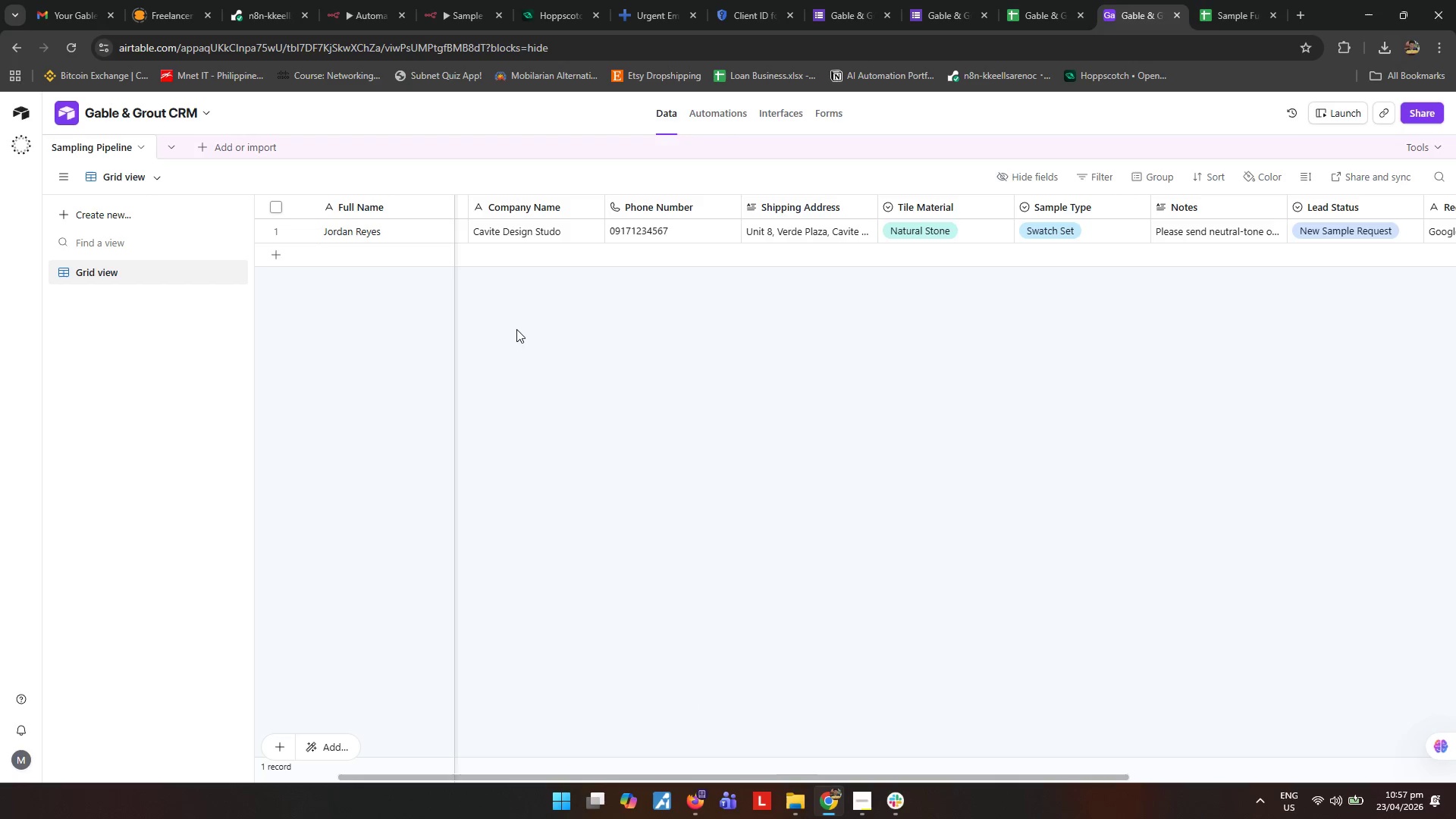 
key(Meta+Shift+S)
 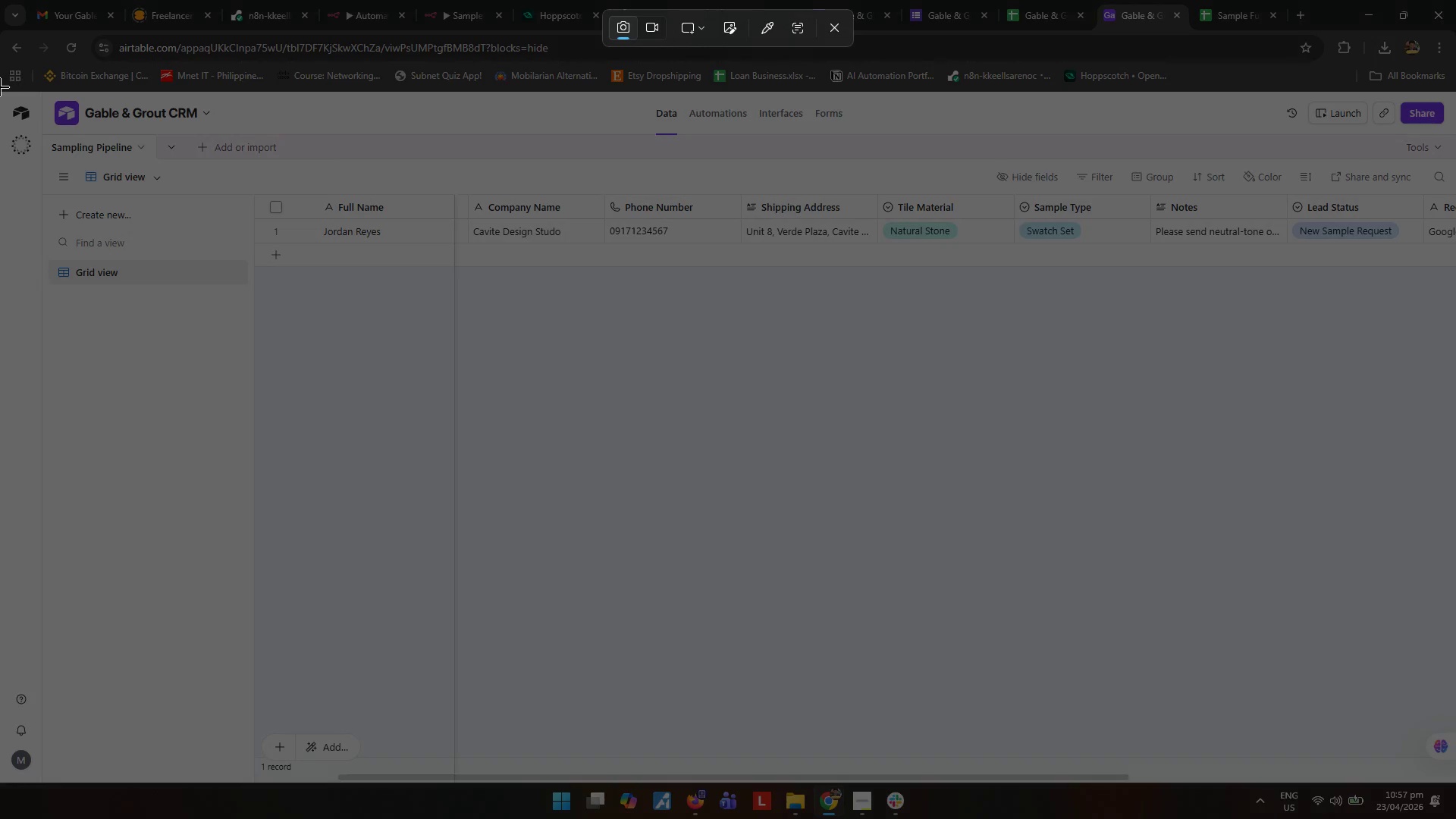 
left_click_drag(start_coordinate=[0, 87], to_coordinate=[1455, 786])
 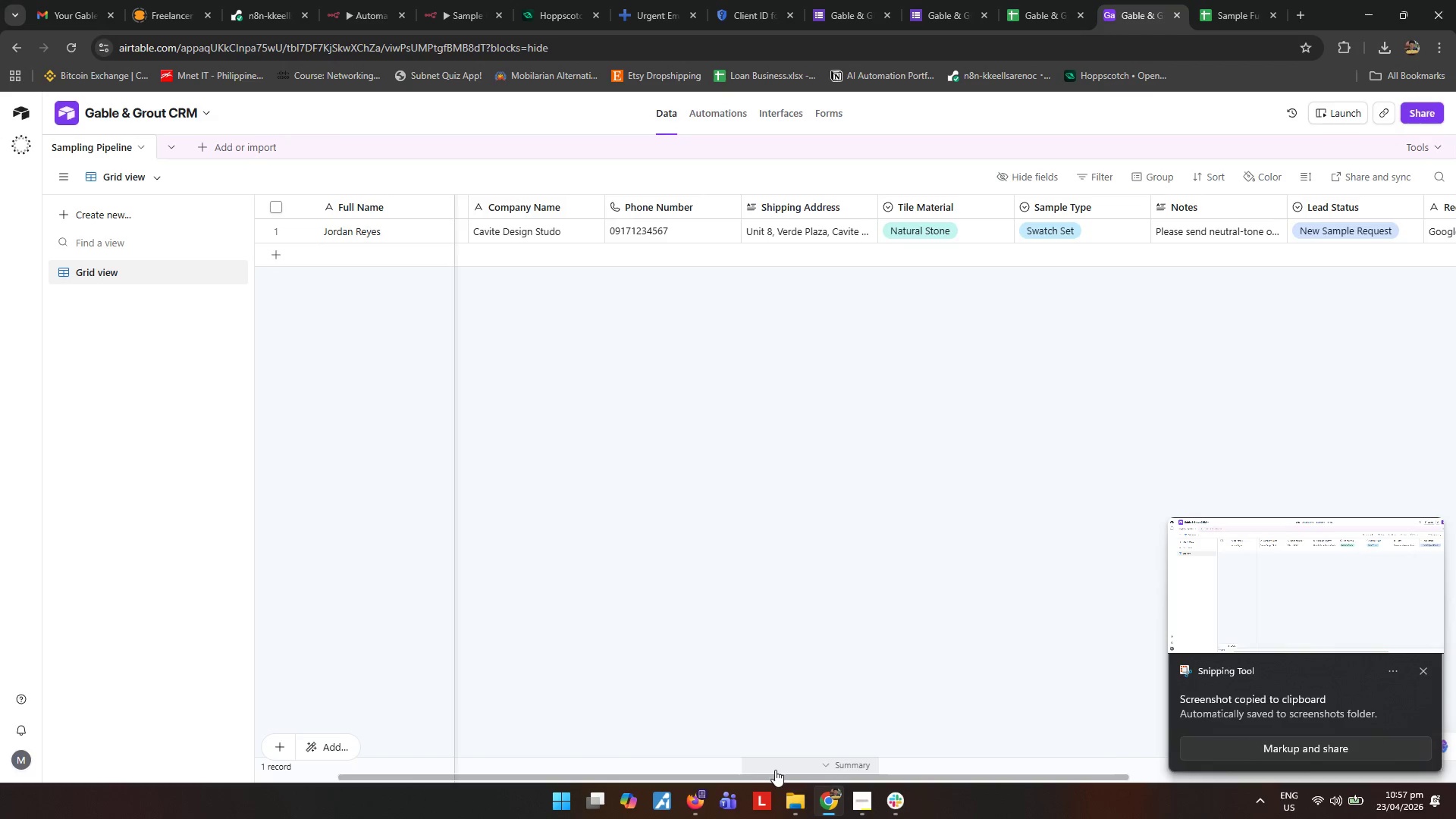 
left_click_drag(start_coordinate=[773, 780], to_coordinate=[598, 779])
 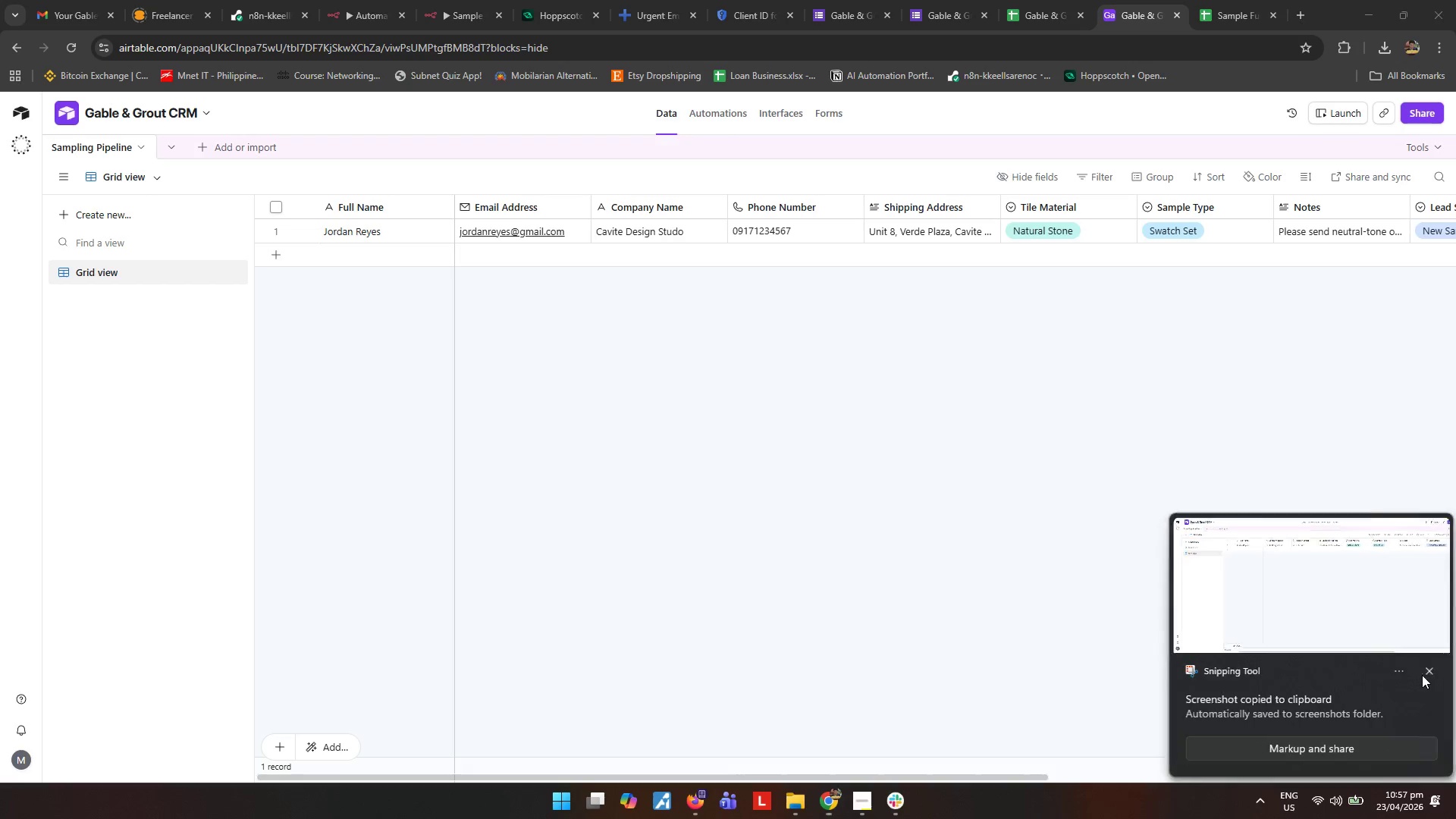 
key(Meta+Shift+MetaLeft)
 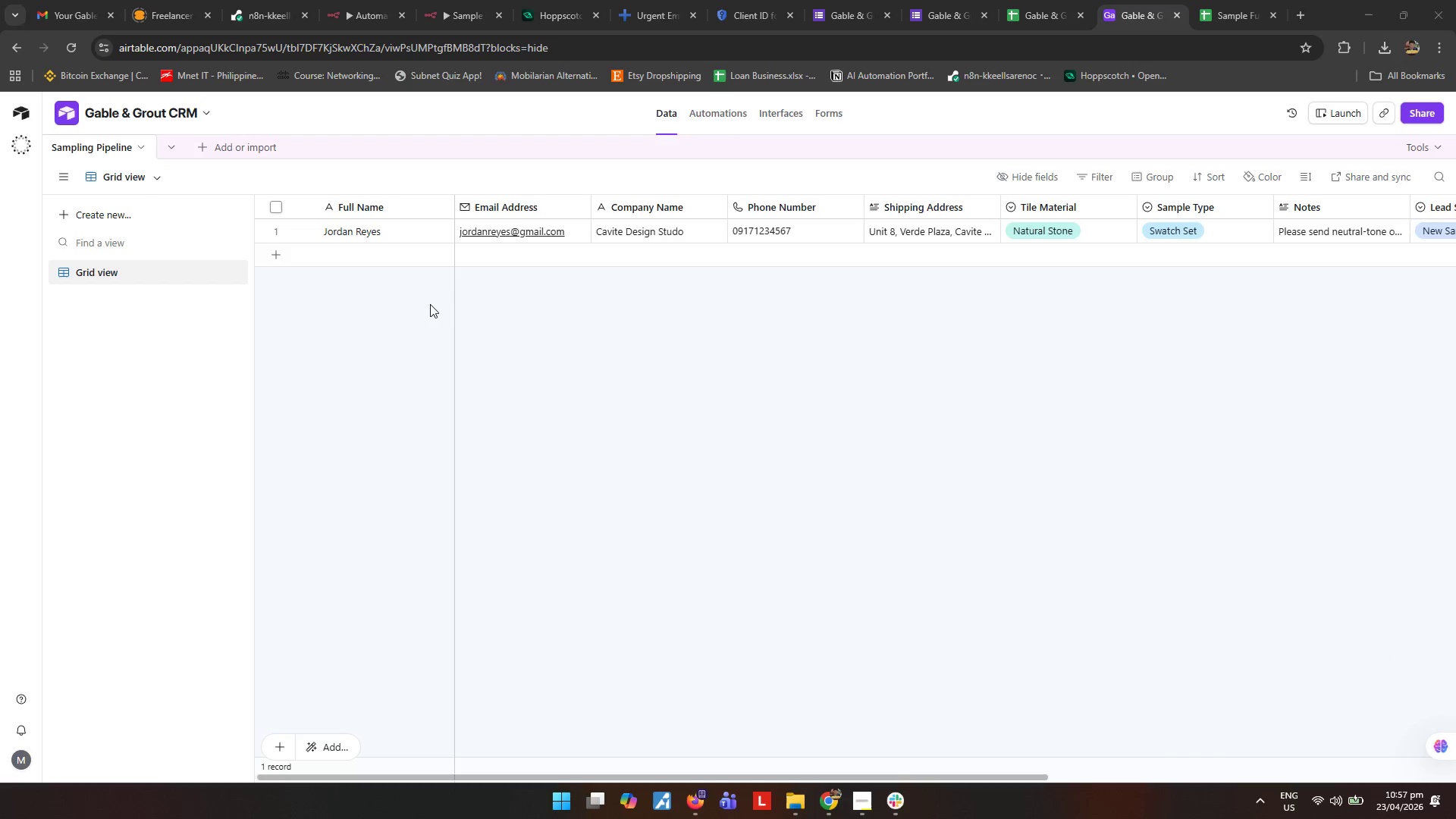 
key(Meta+Shift+S)
 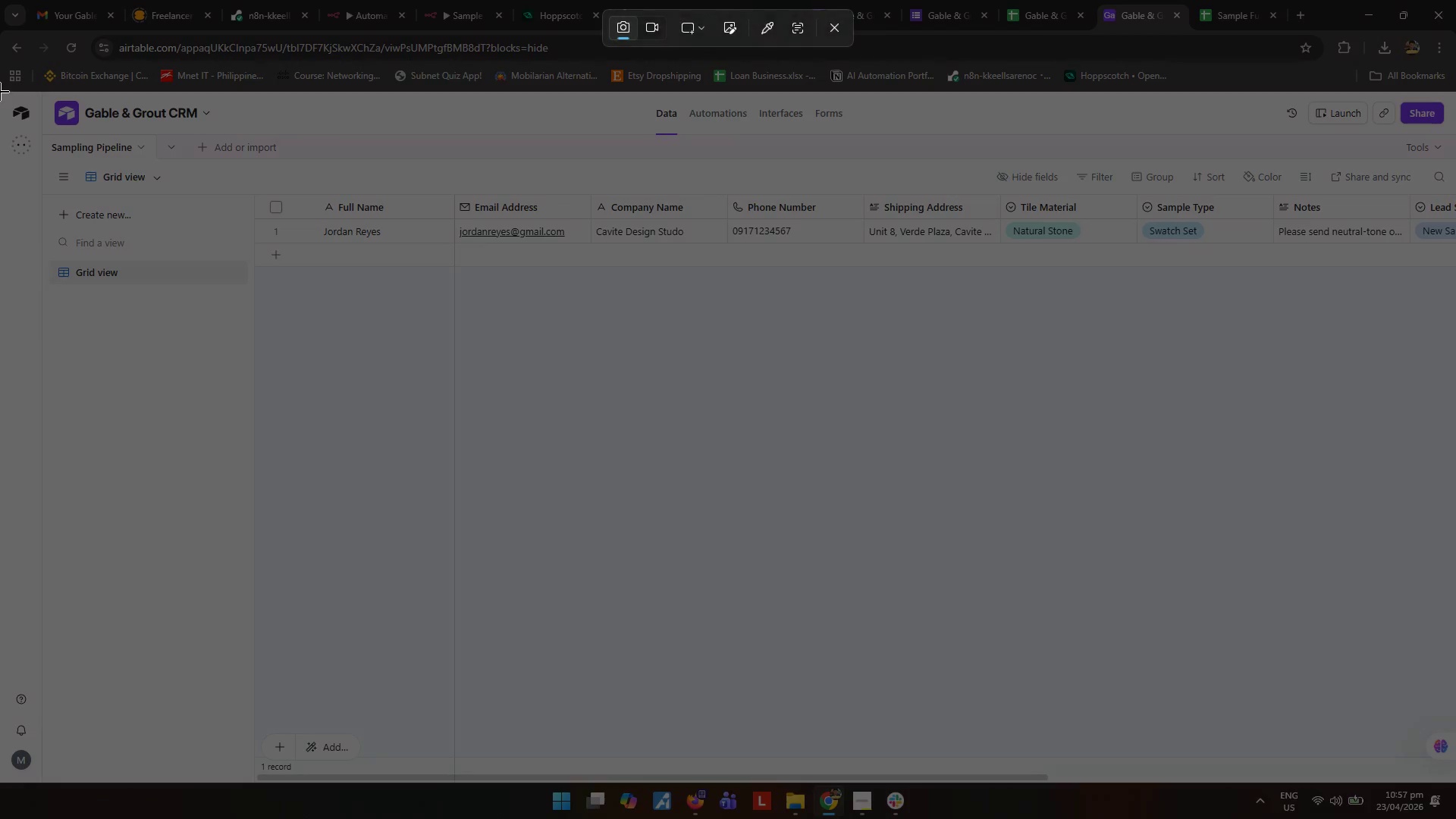 
left_click_drag(start_coordinate=[0, 92], to_coordinate=[1455, 786])
 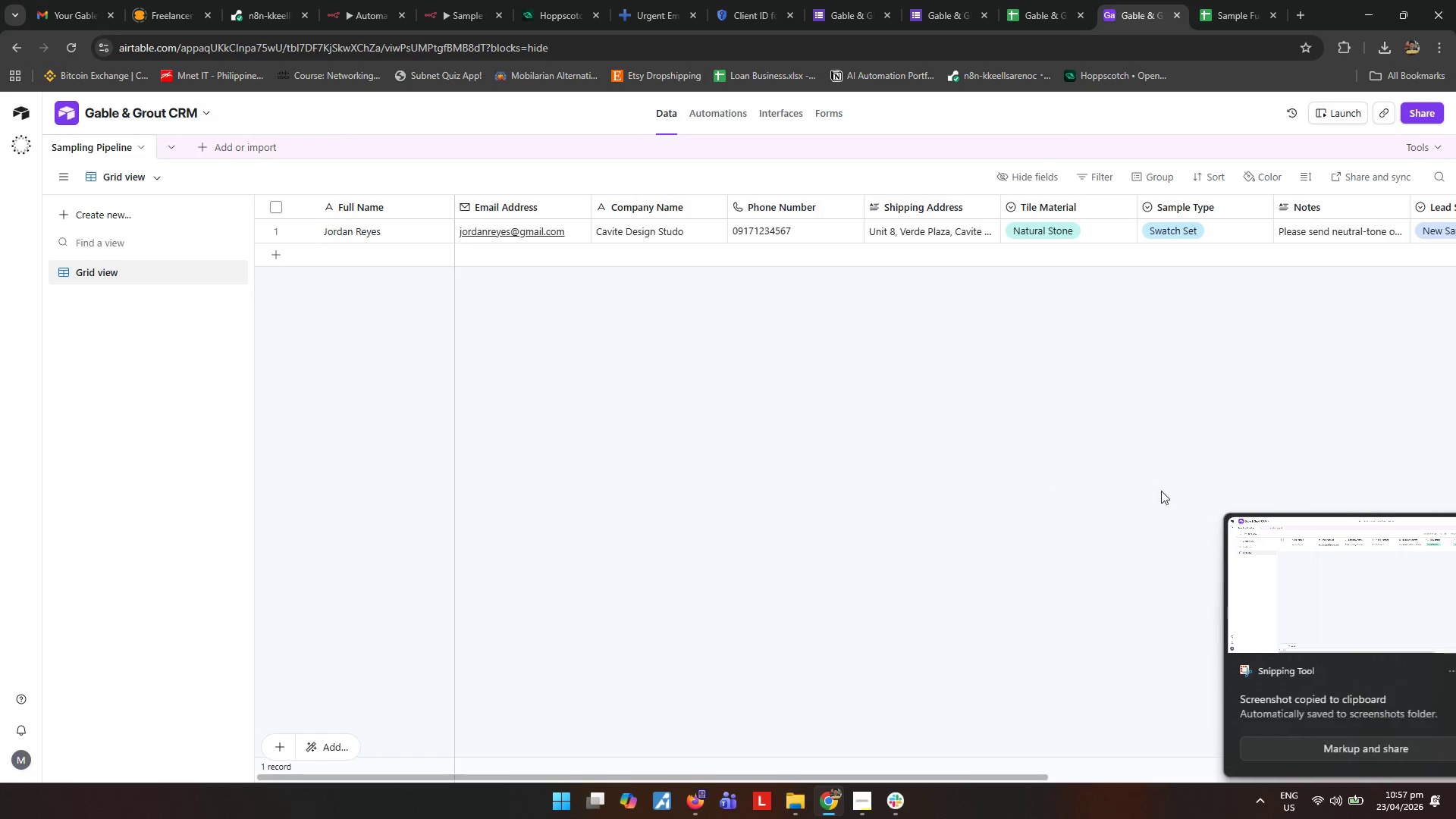 
left_click([1323, 599])
 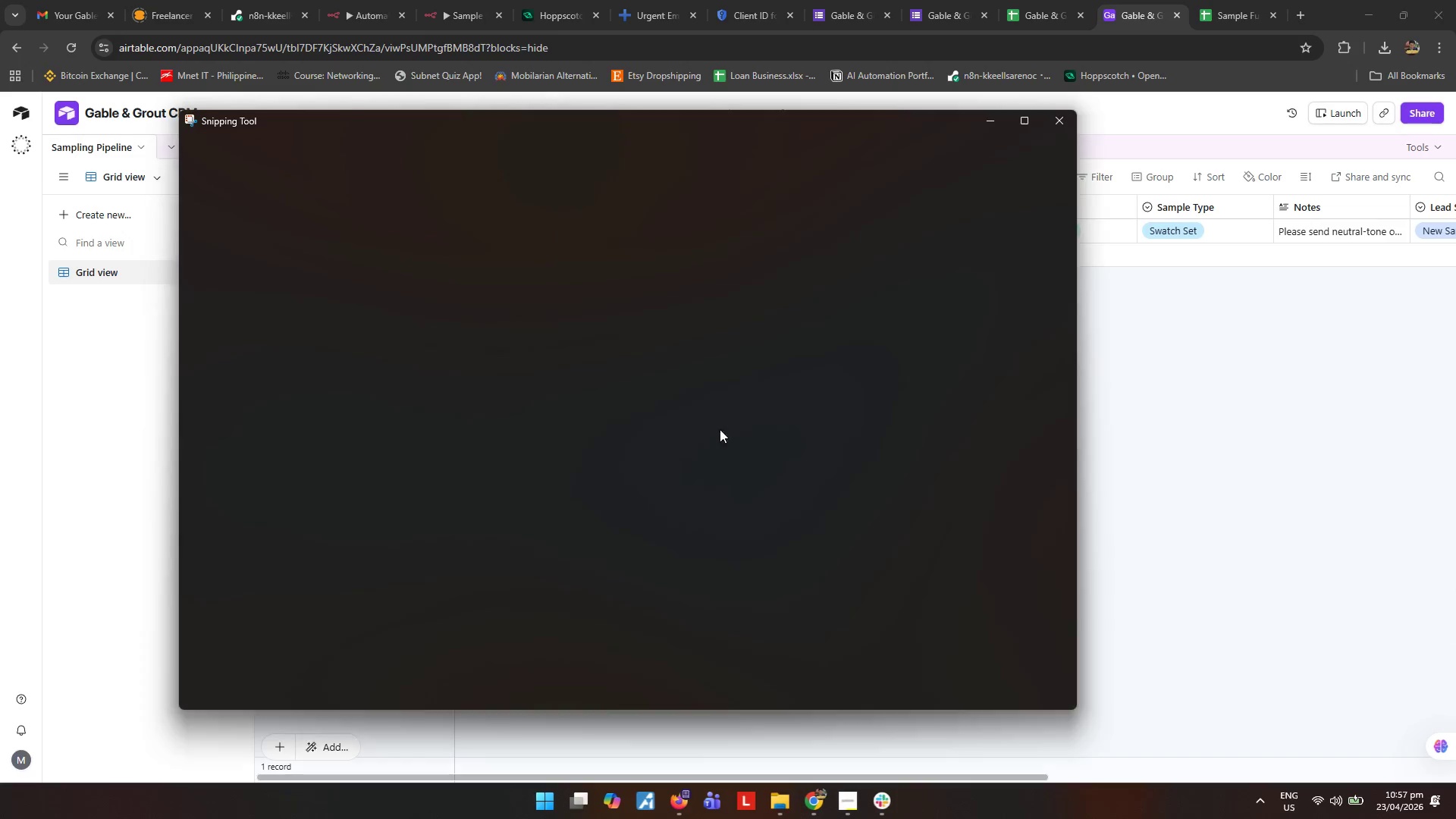 
key(Control+S)
 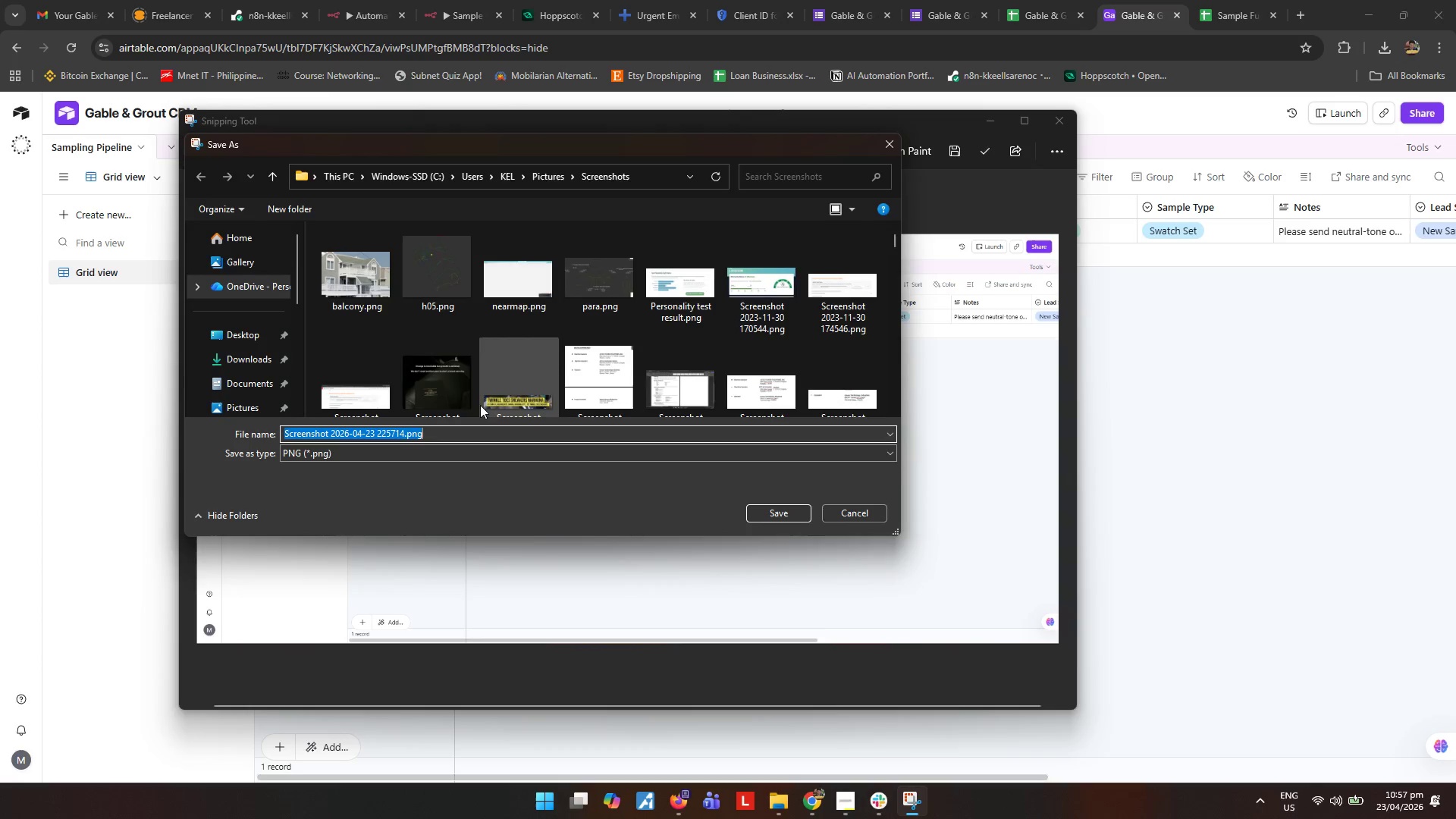 
type(ss3)
 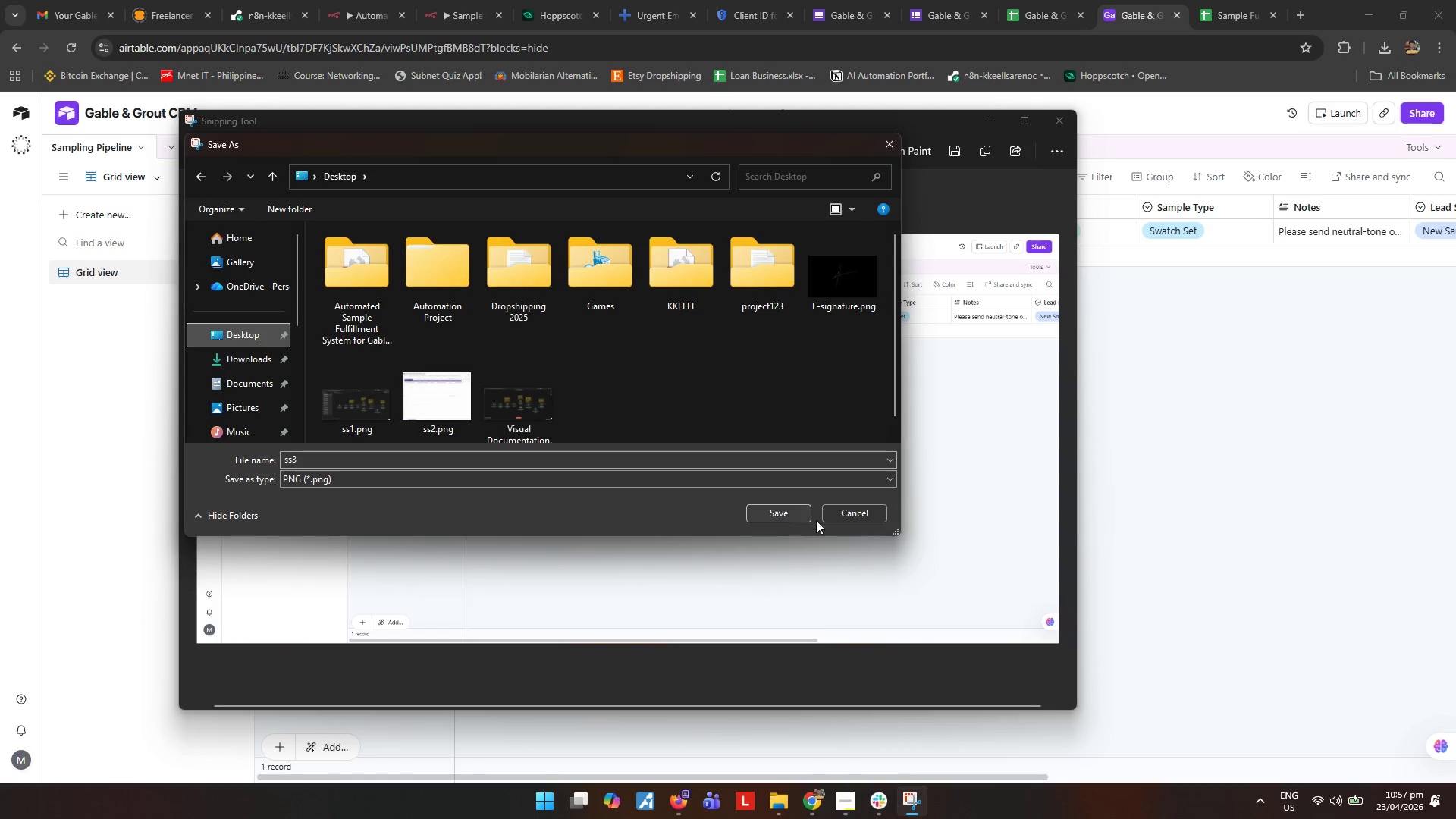 
left_click([788, 515])
 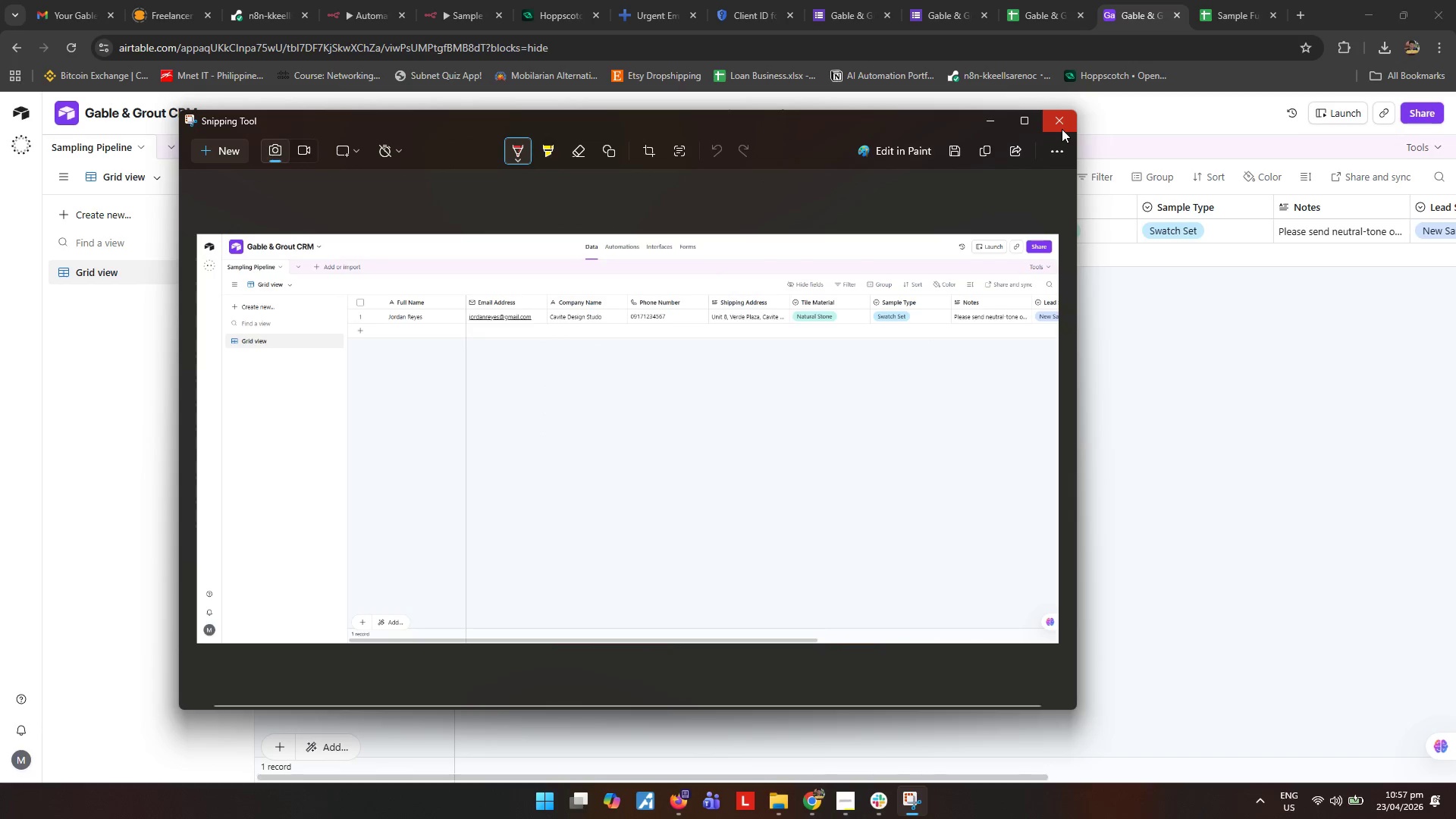 
left_click([1060, 128])
 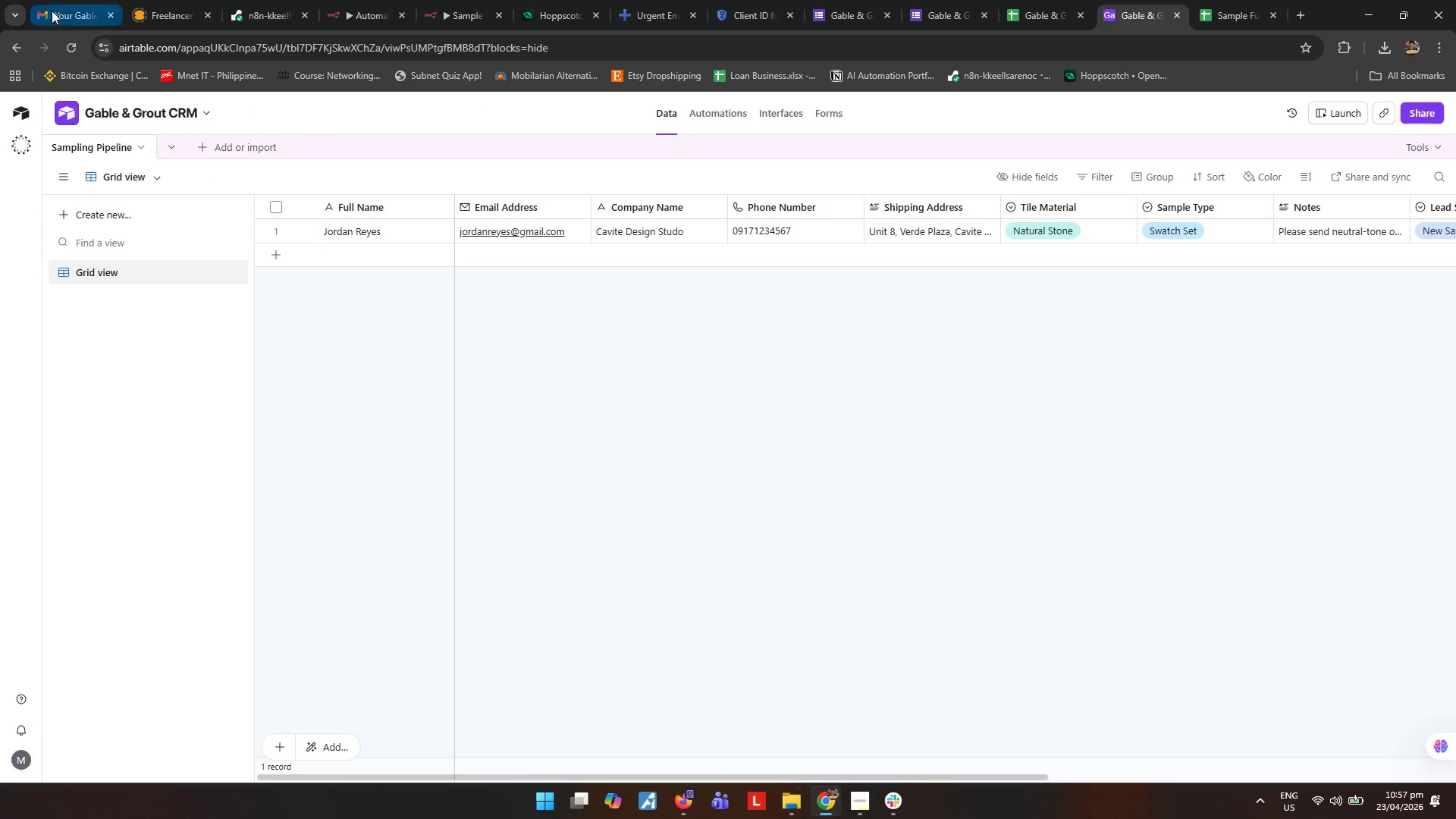 
left_click([58, 11])
 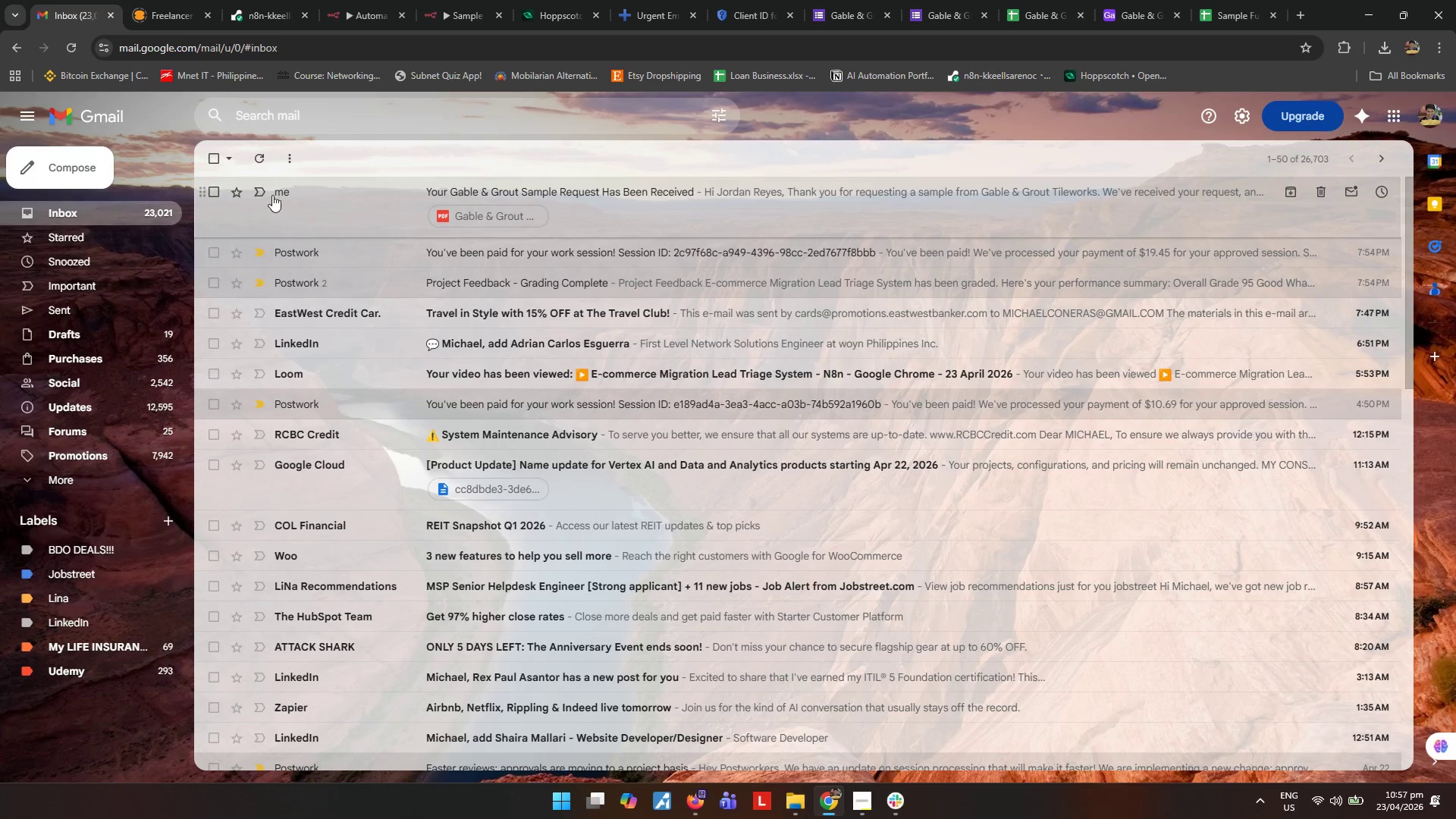 
left_click([253, 158])
 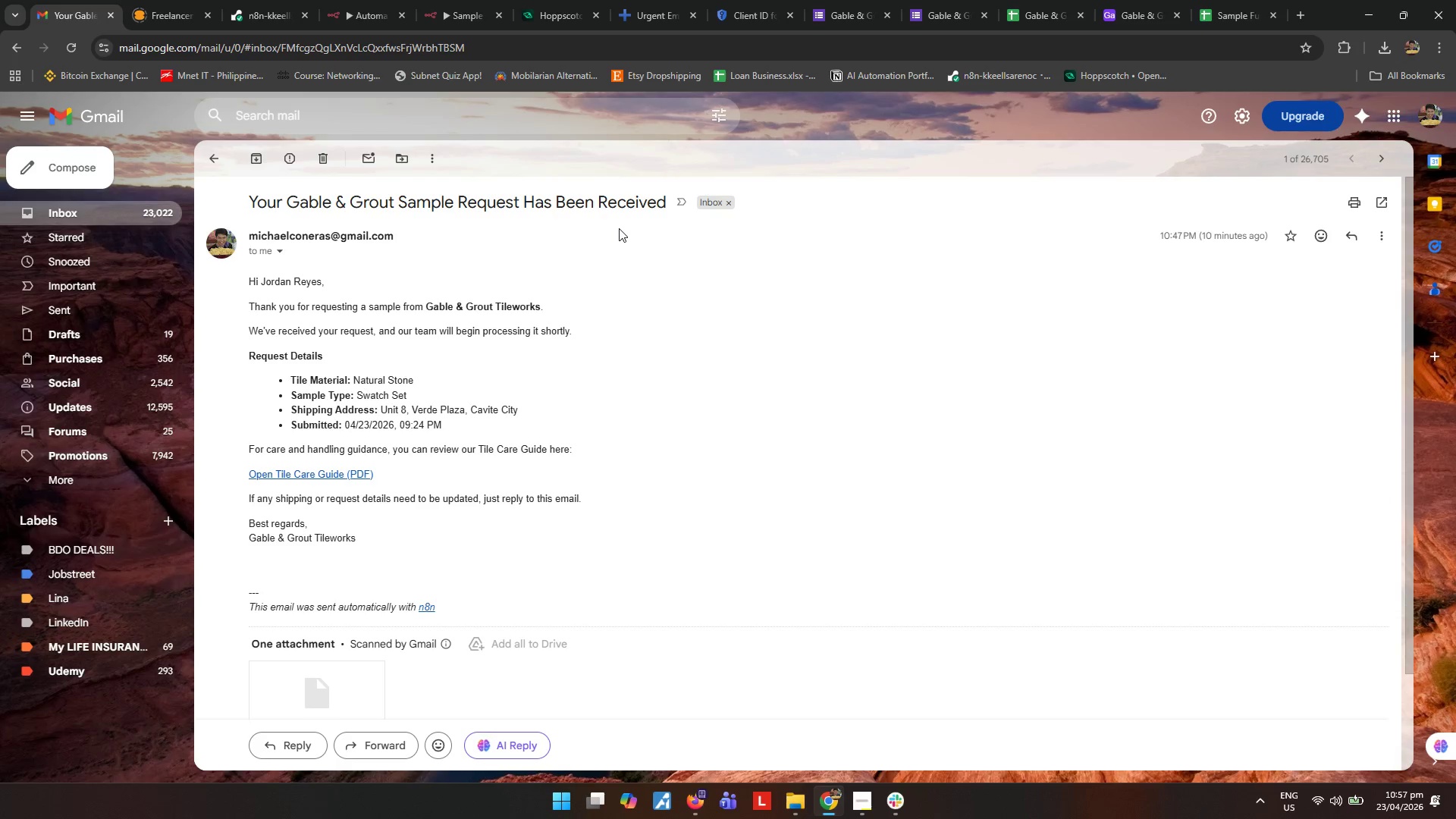 
key(Meta+Shift+MetaLeft)
 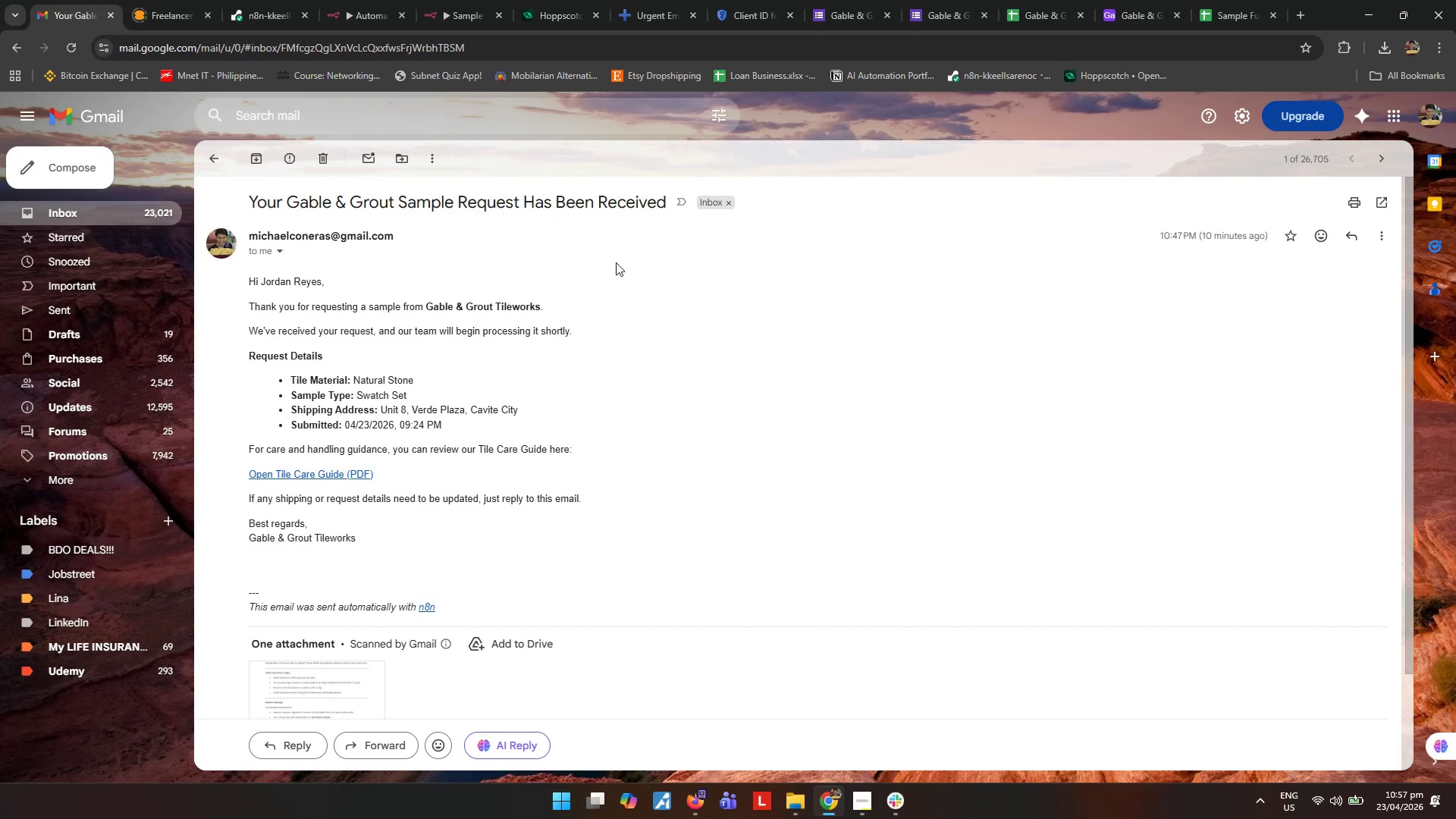 
key(Meta+Shift+S)
 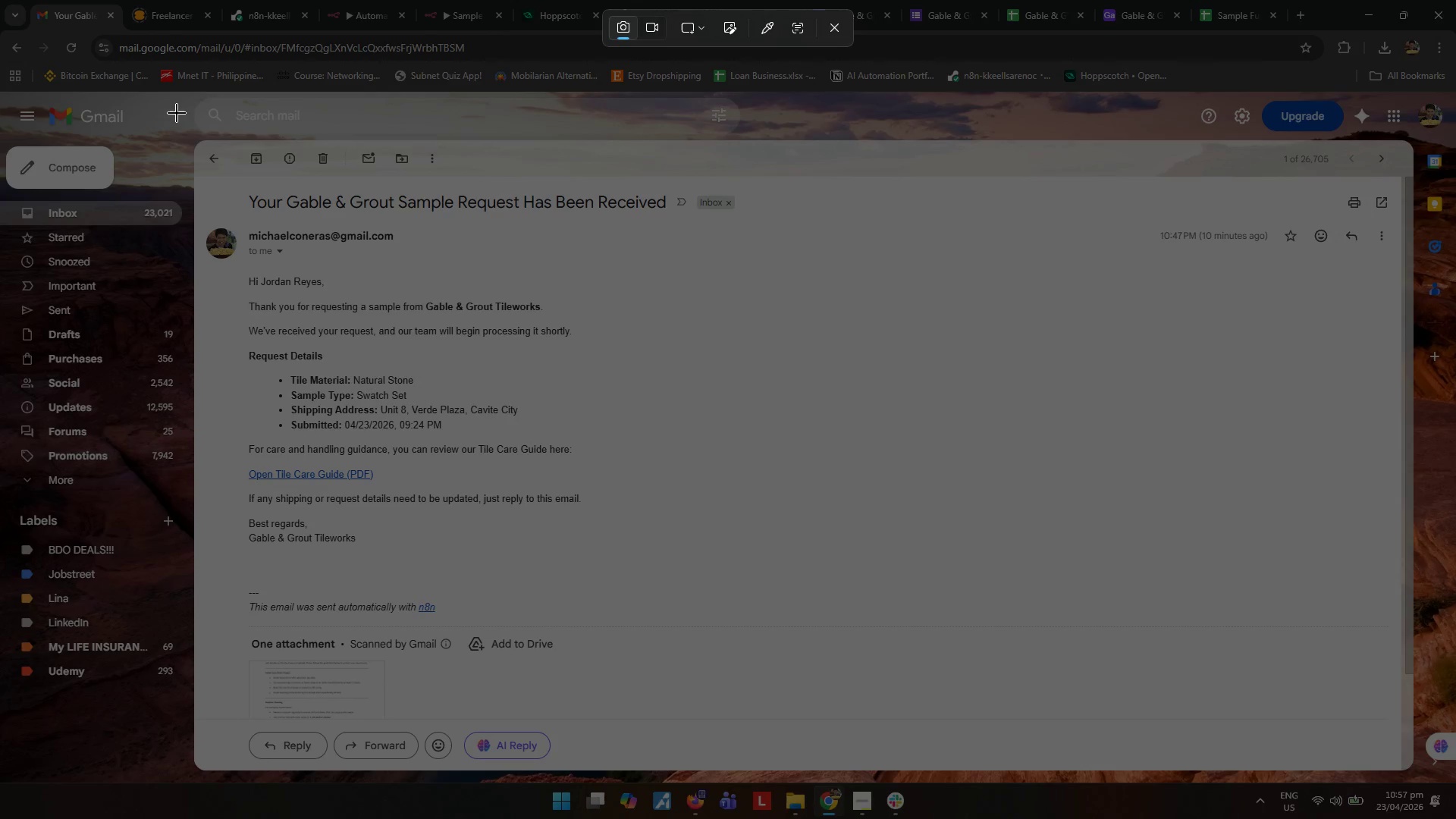 
left_click_drag(start_coordinate=[187, 148], to_coordinate=[1028, 777])
 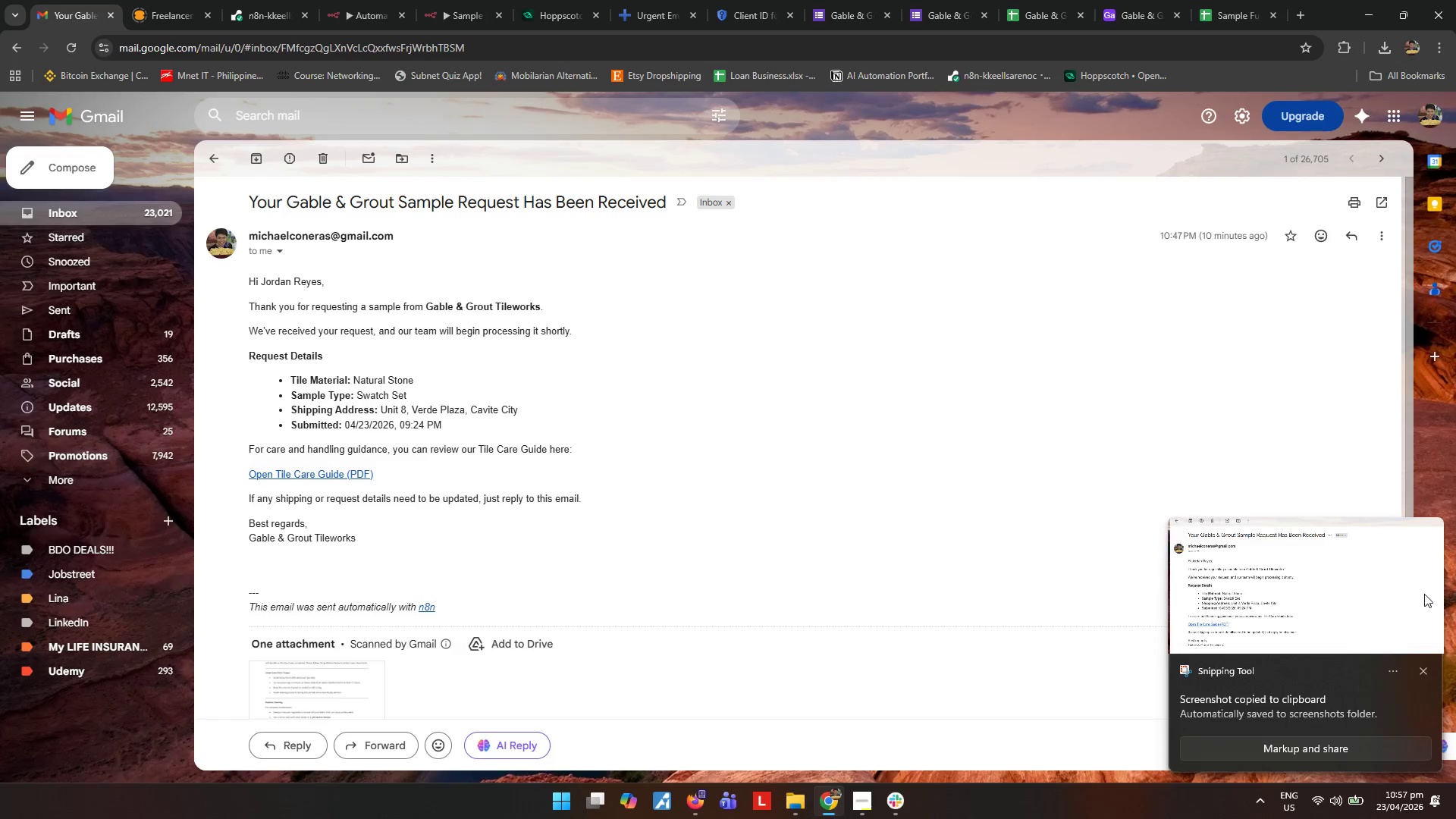 
left_click([1345, 587])
 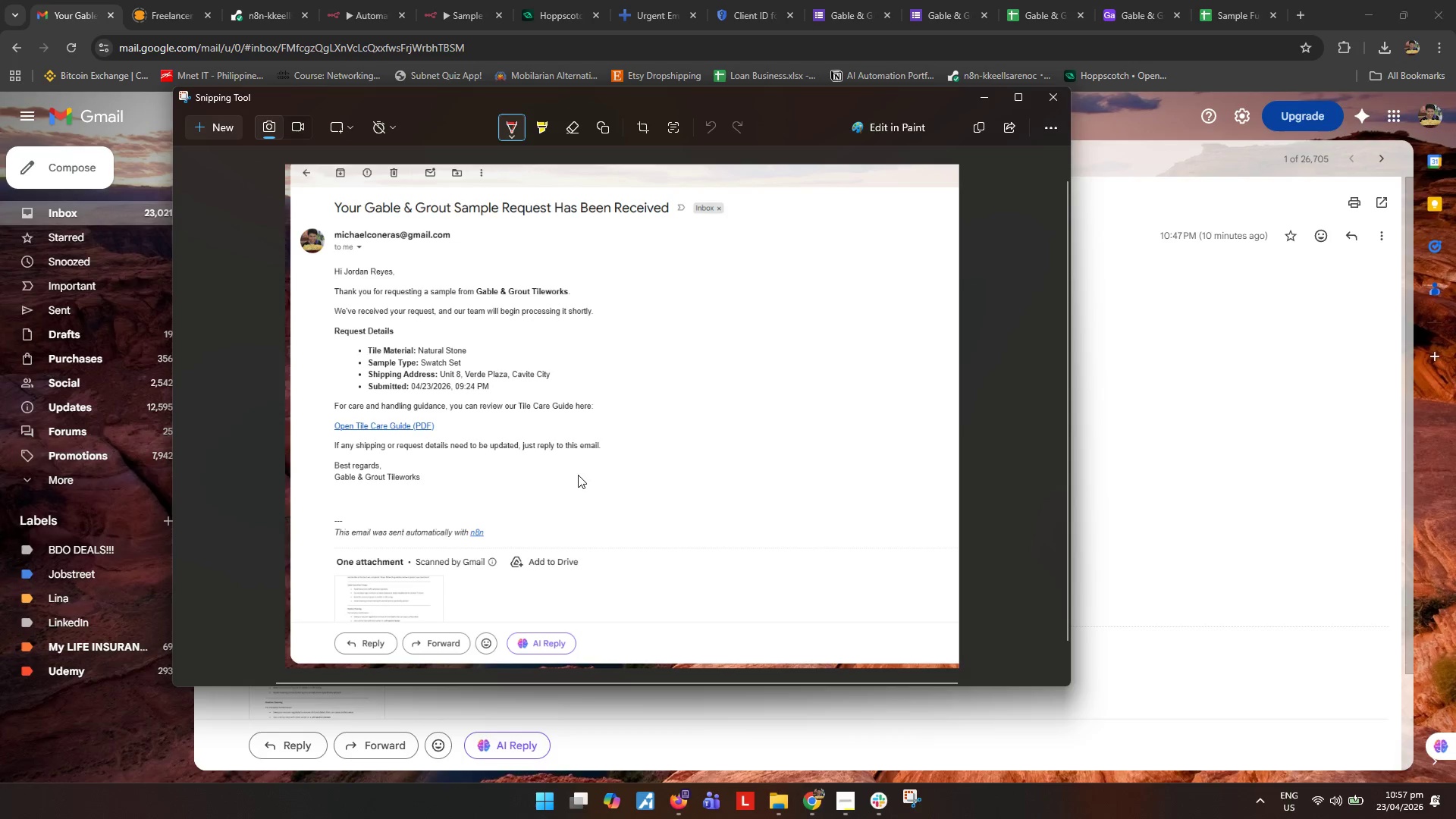 
key(Control+S)
 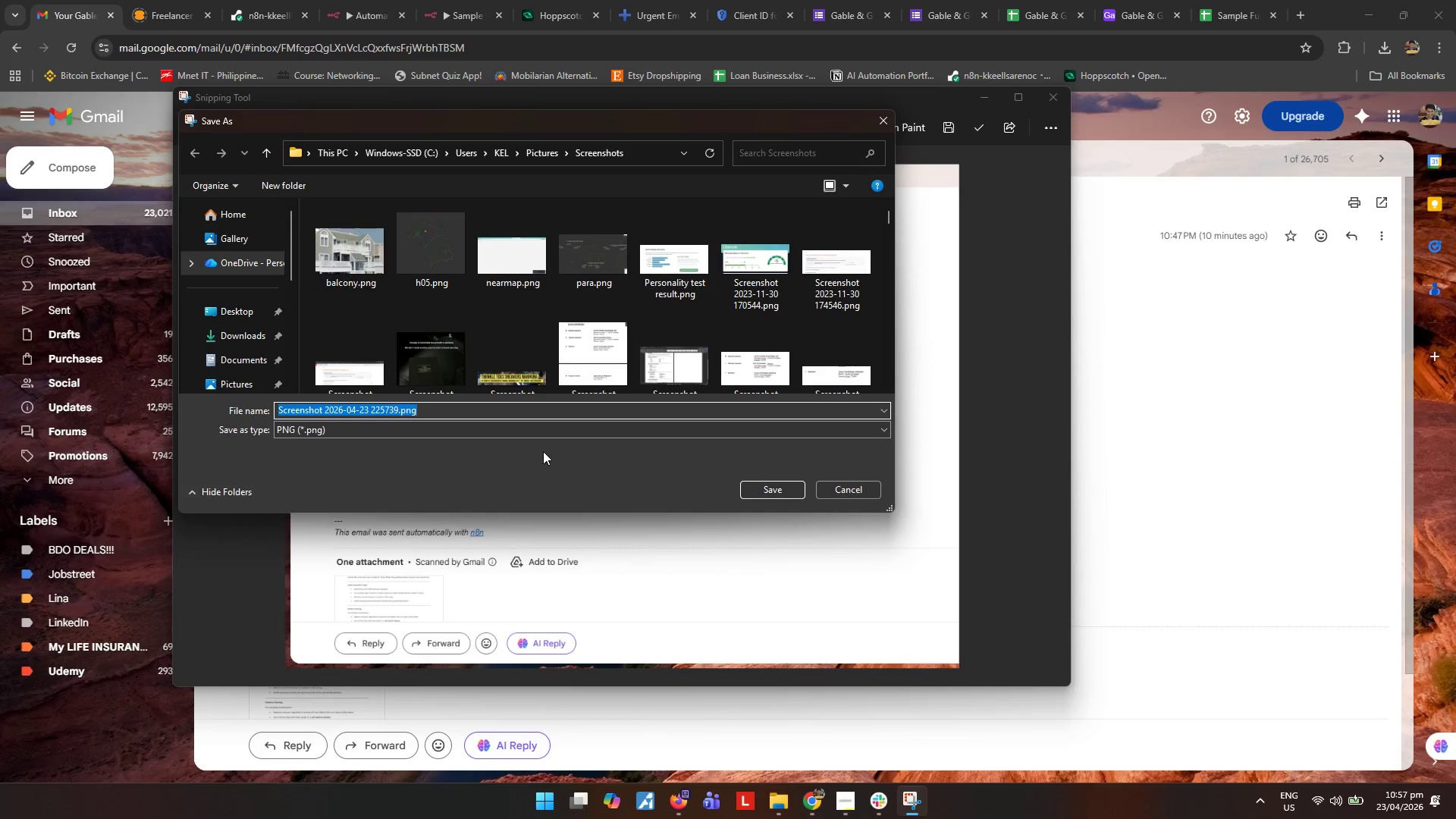 
type(ss)
 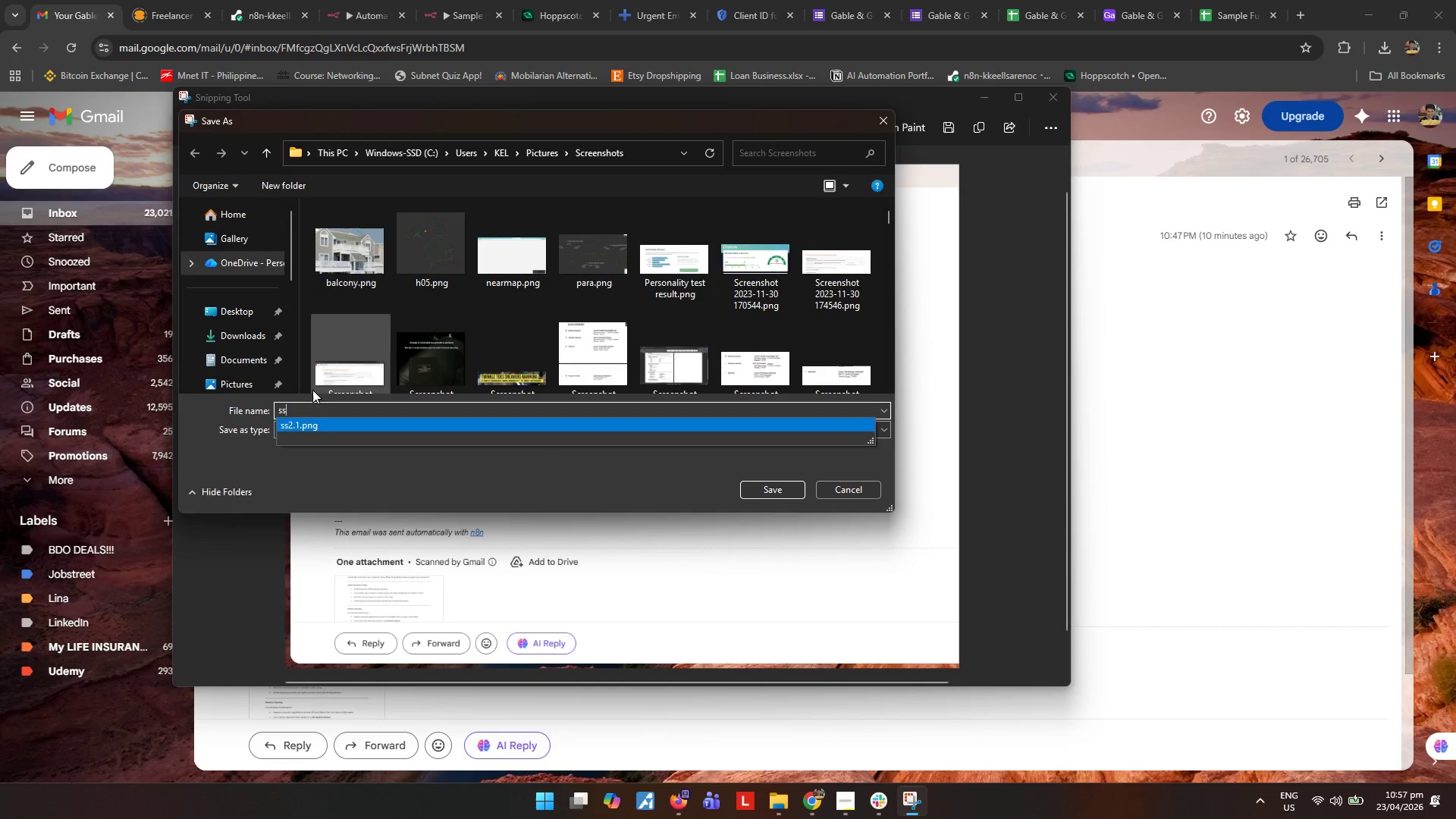 
key(4)
 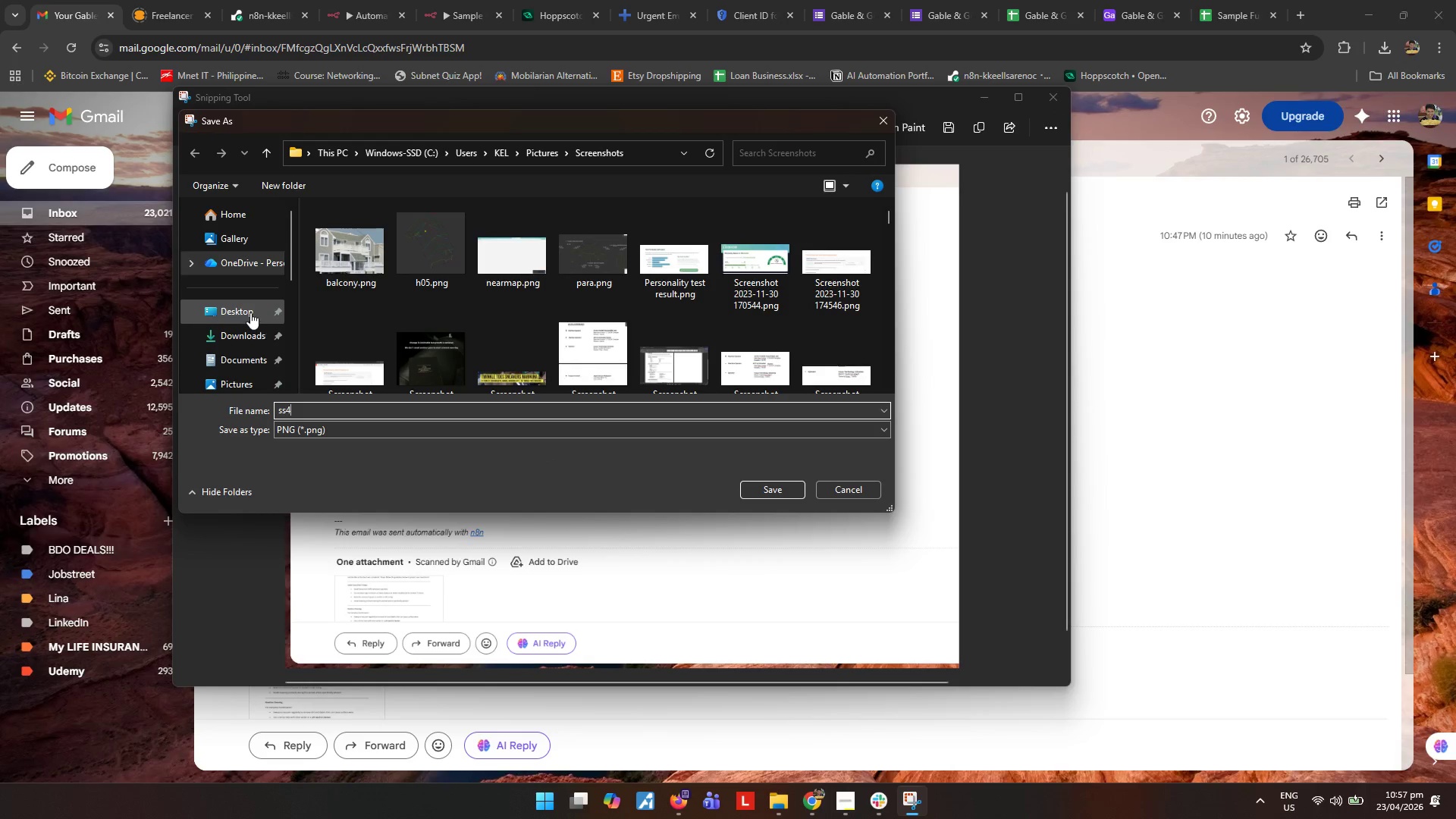 
left_click([249, 312])
 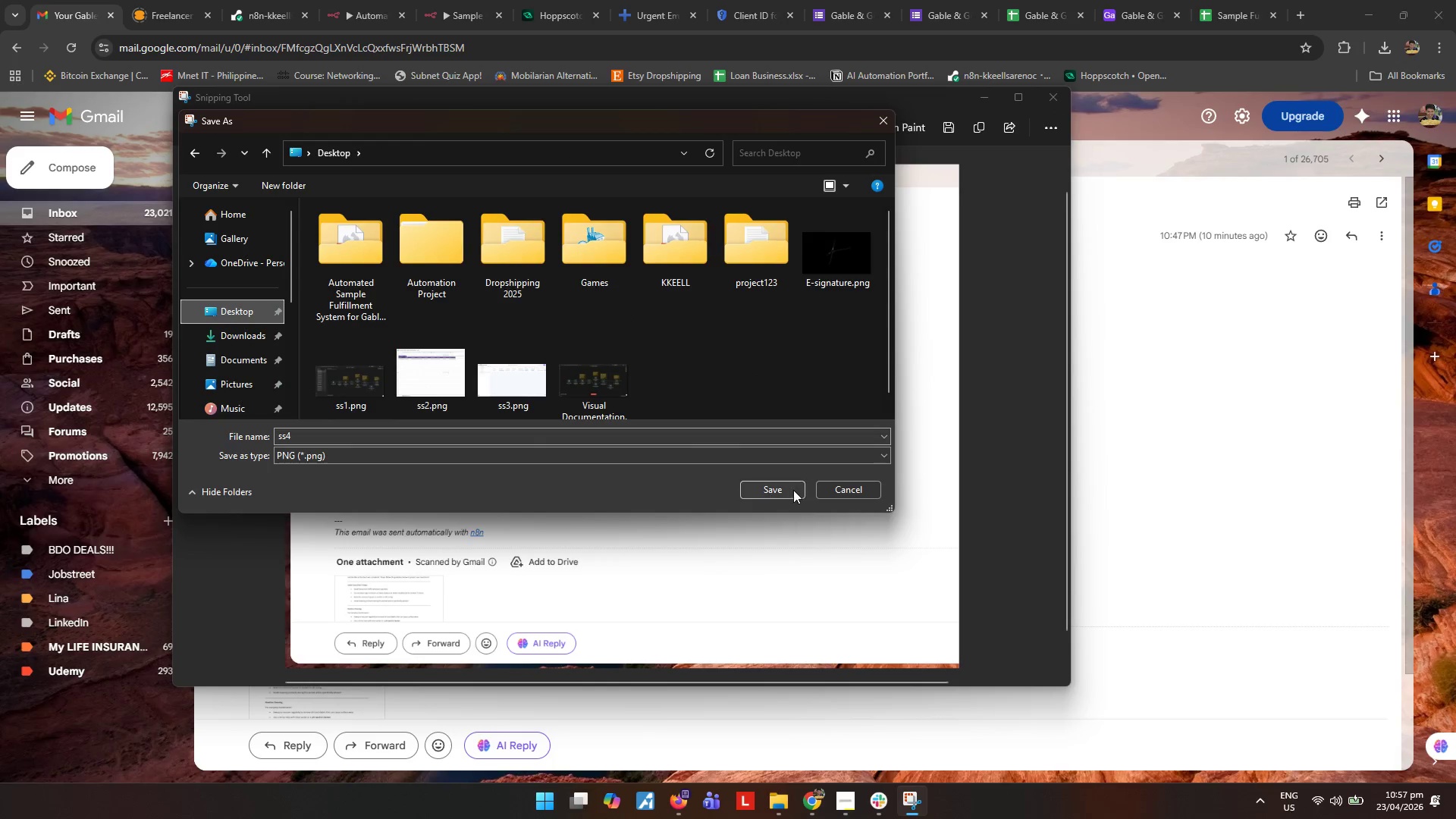 
left_click([793, 490])
 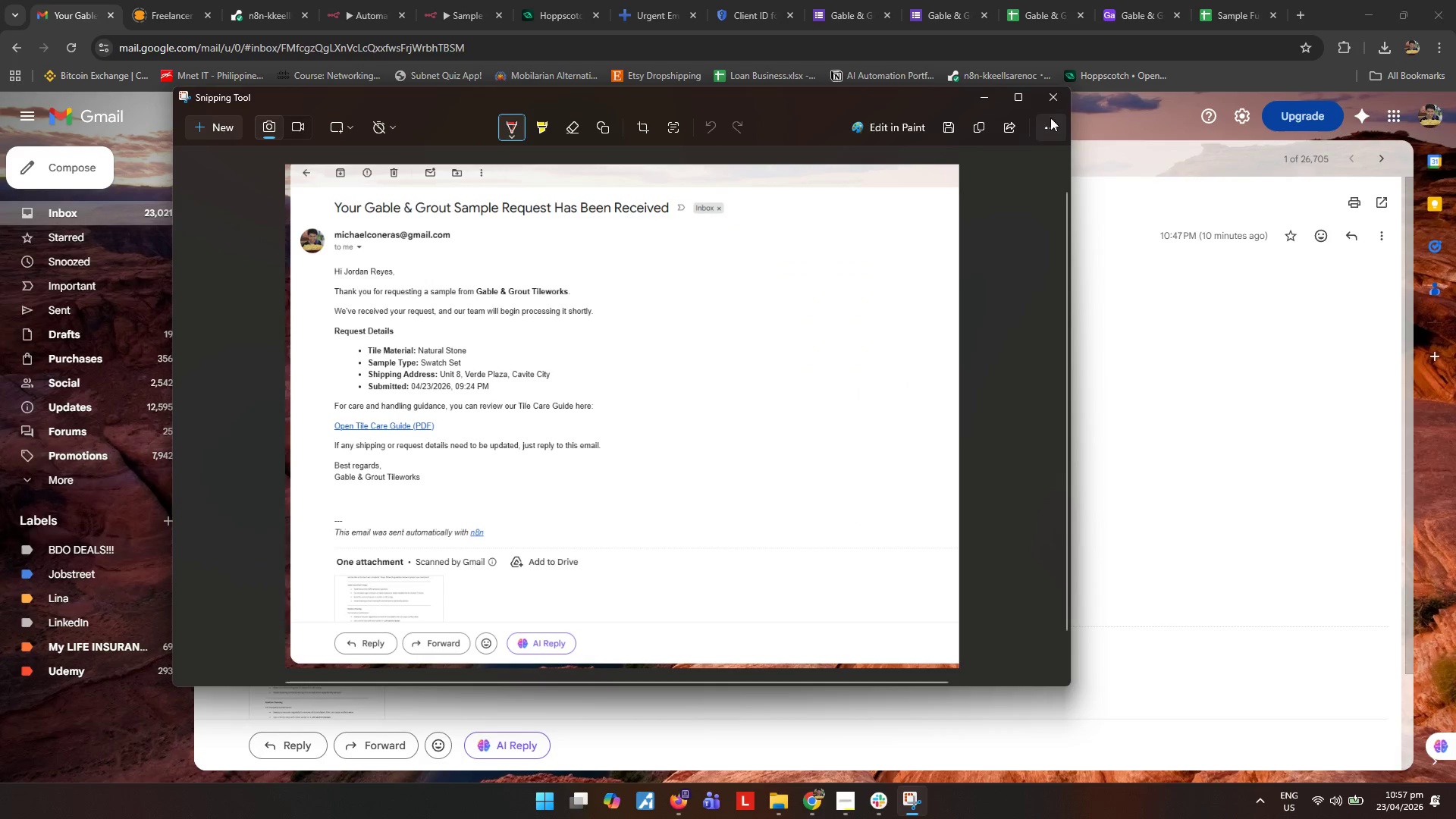 
left_click([1065, 99])
 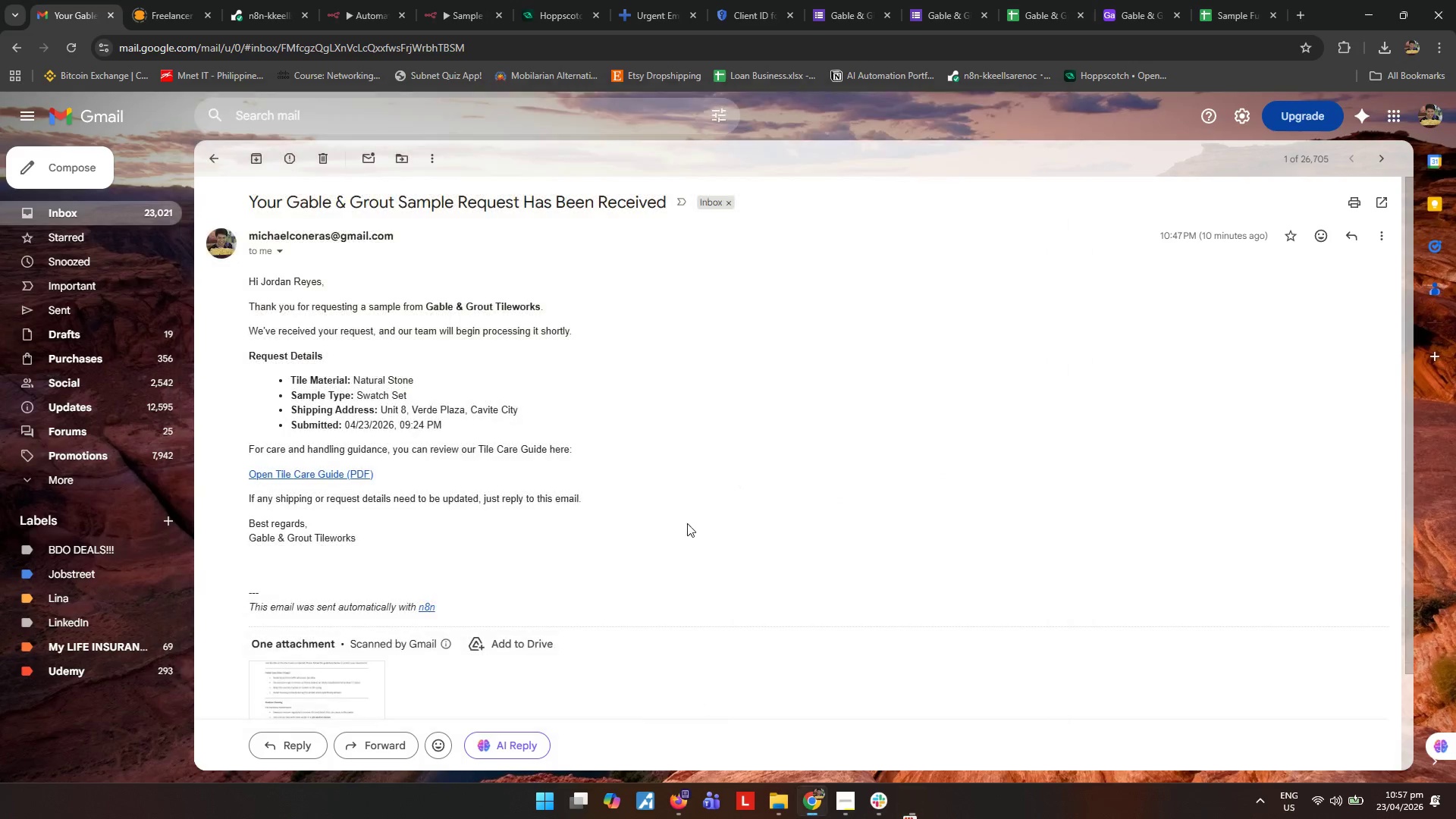 
scroll: coordinate [672, 532], scroll_direction: down, amount: 1.0
 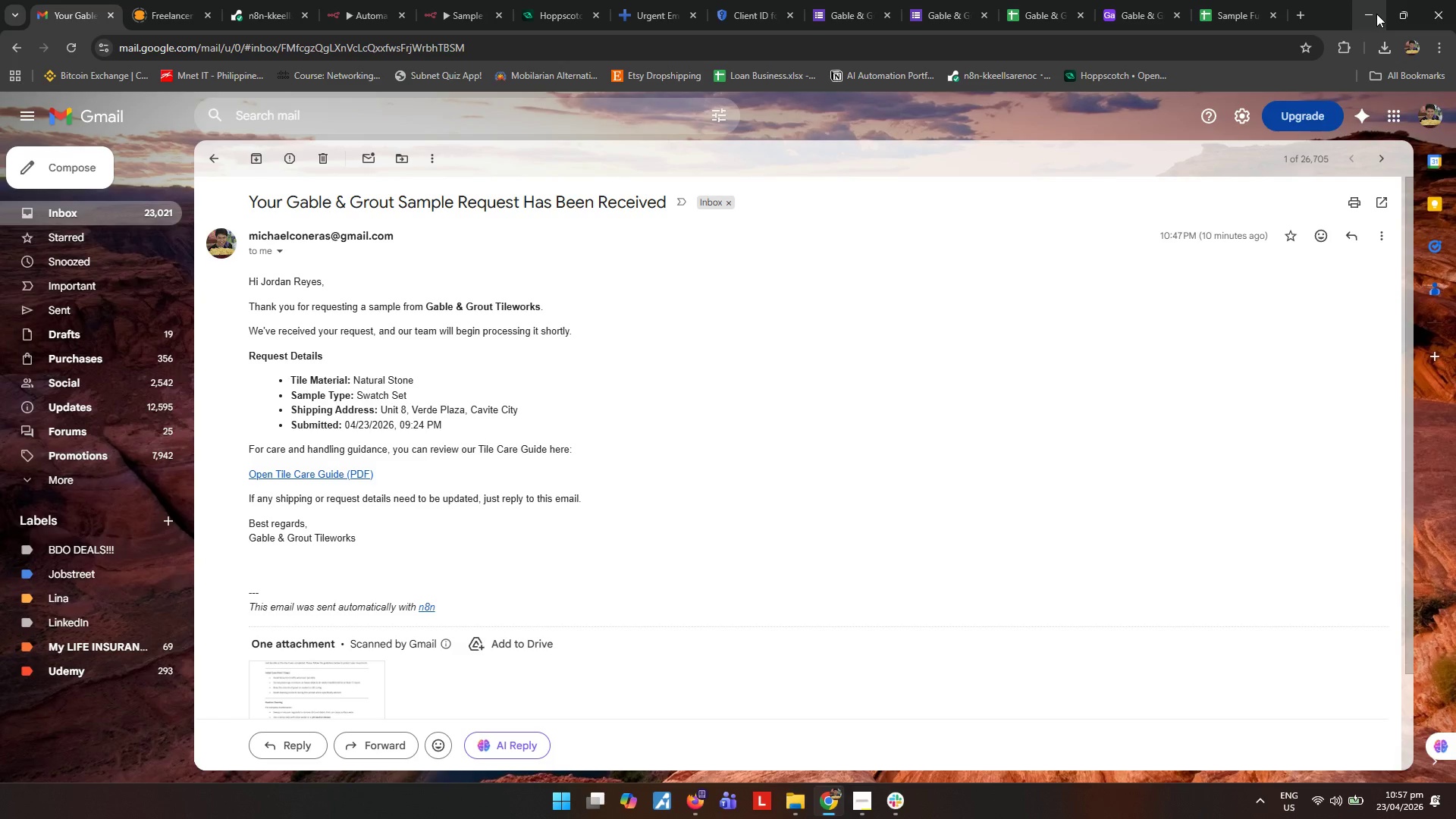 
left_click([1367, 15])